 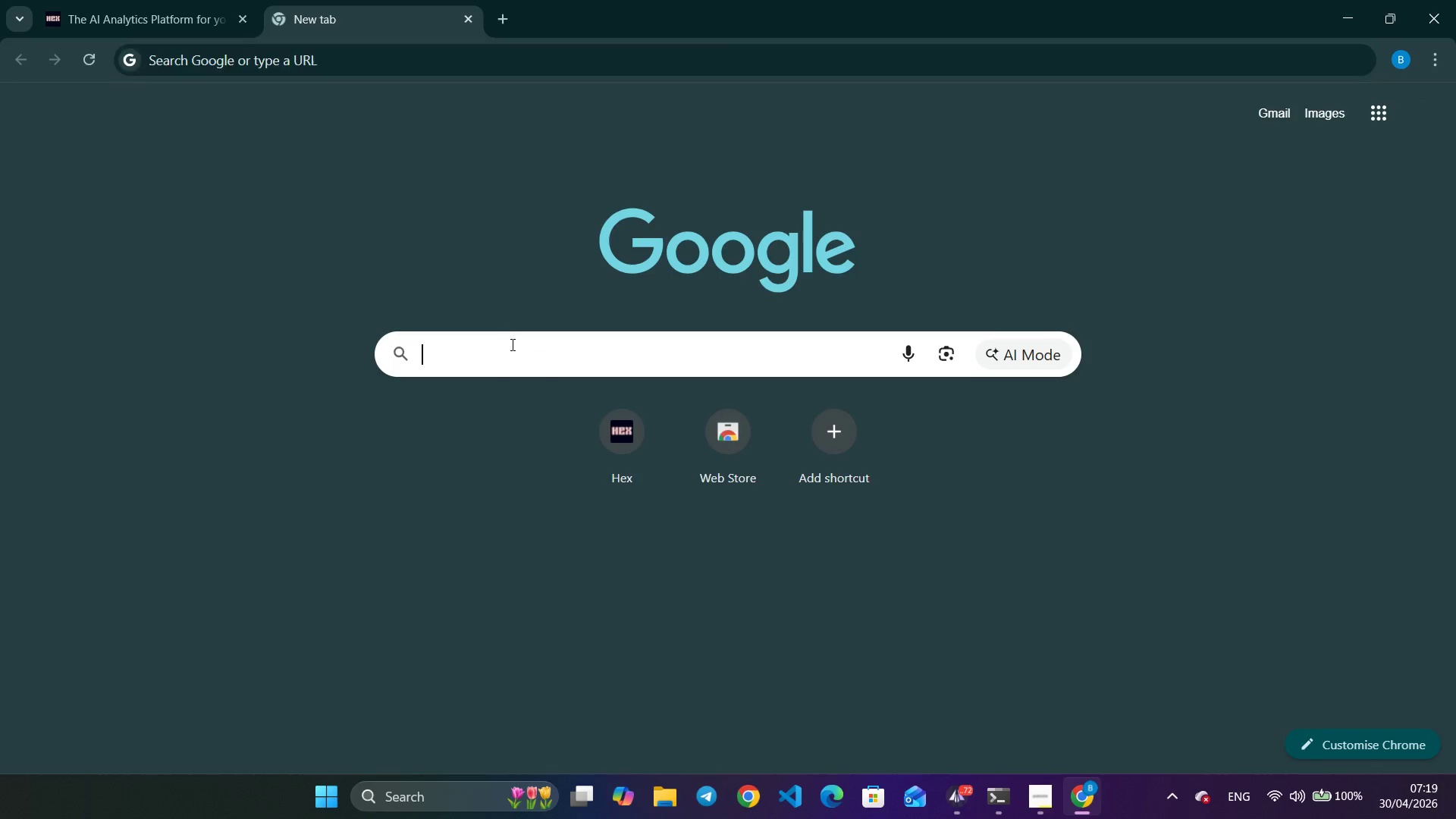 
type(how many joules a person)
 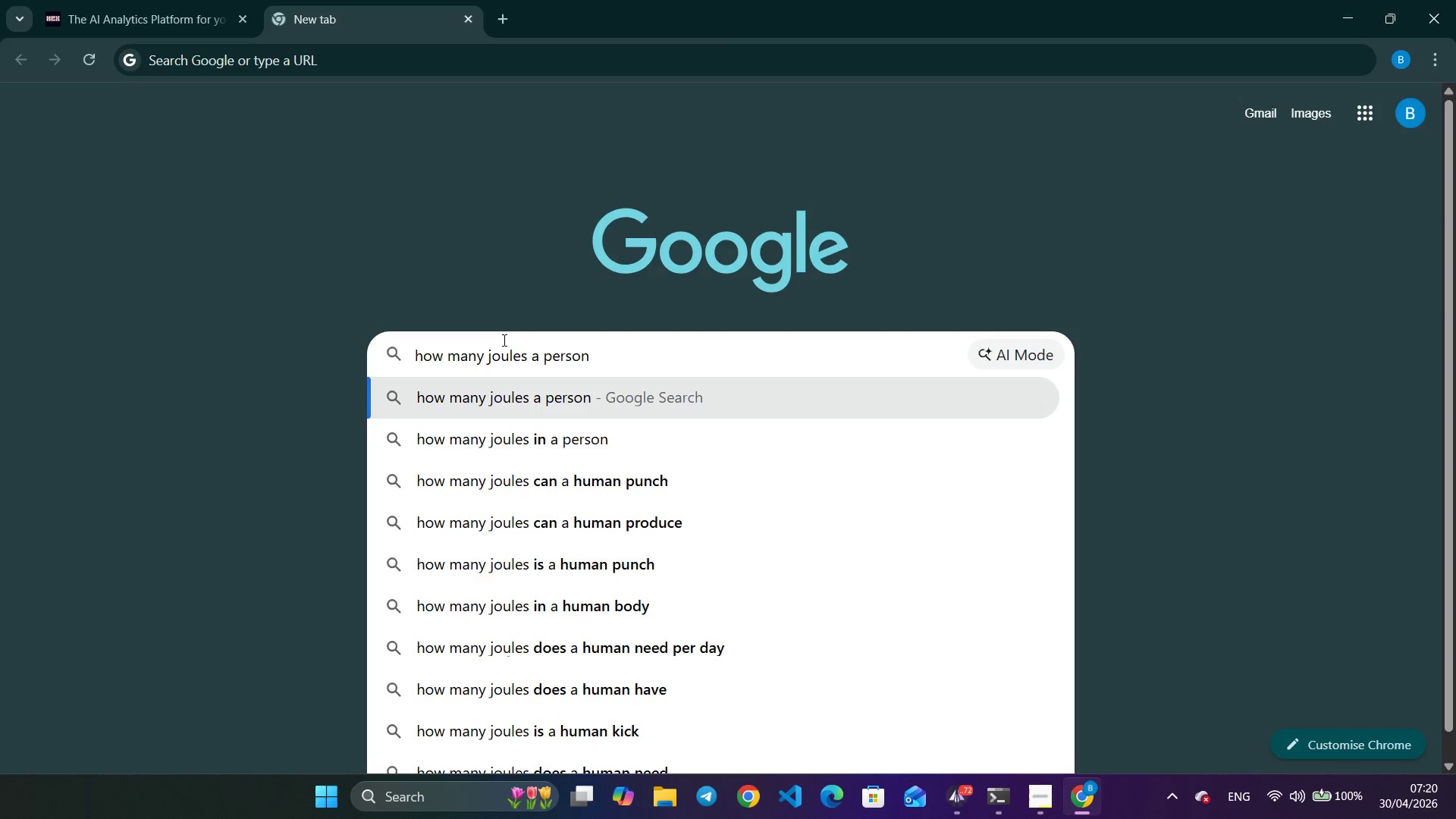 
wait(8.12)
 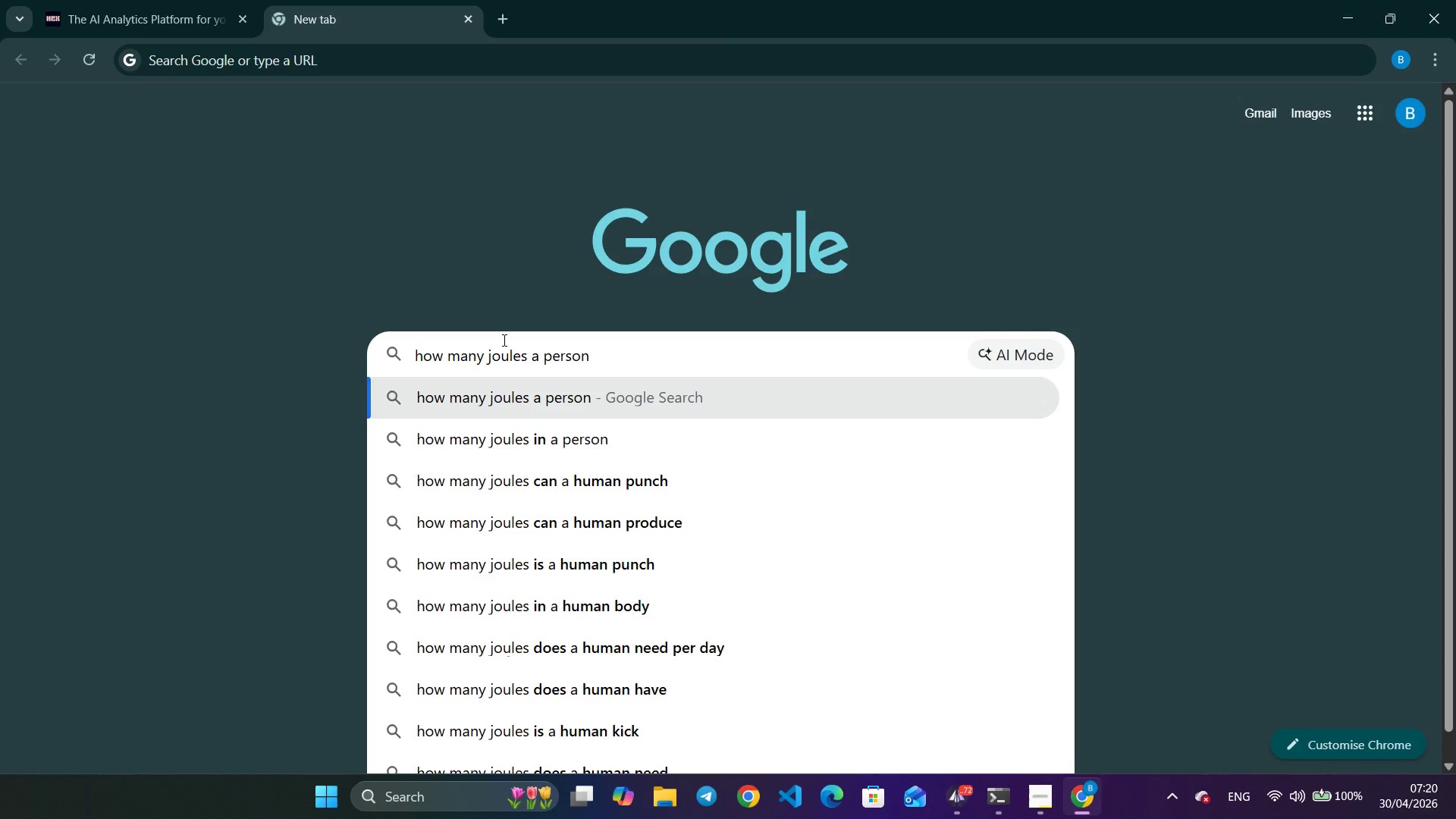 
left_click([532, 491])
 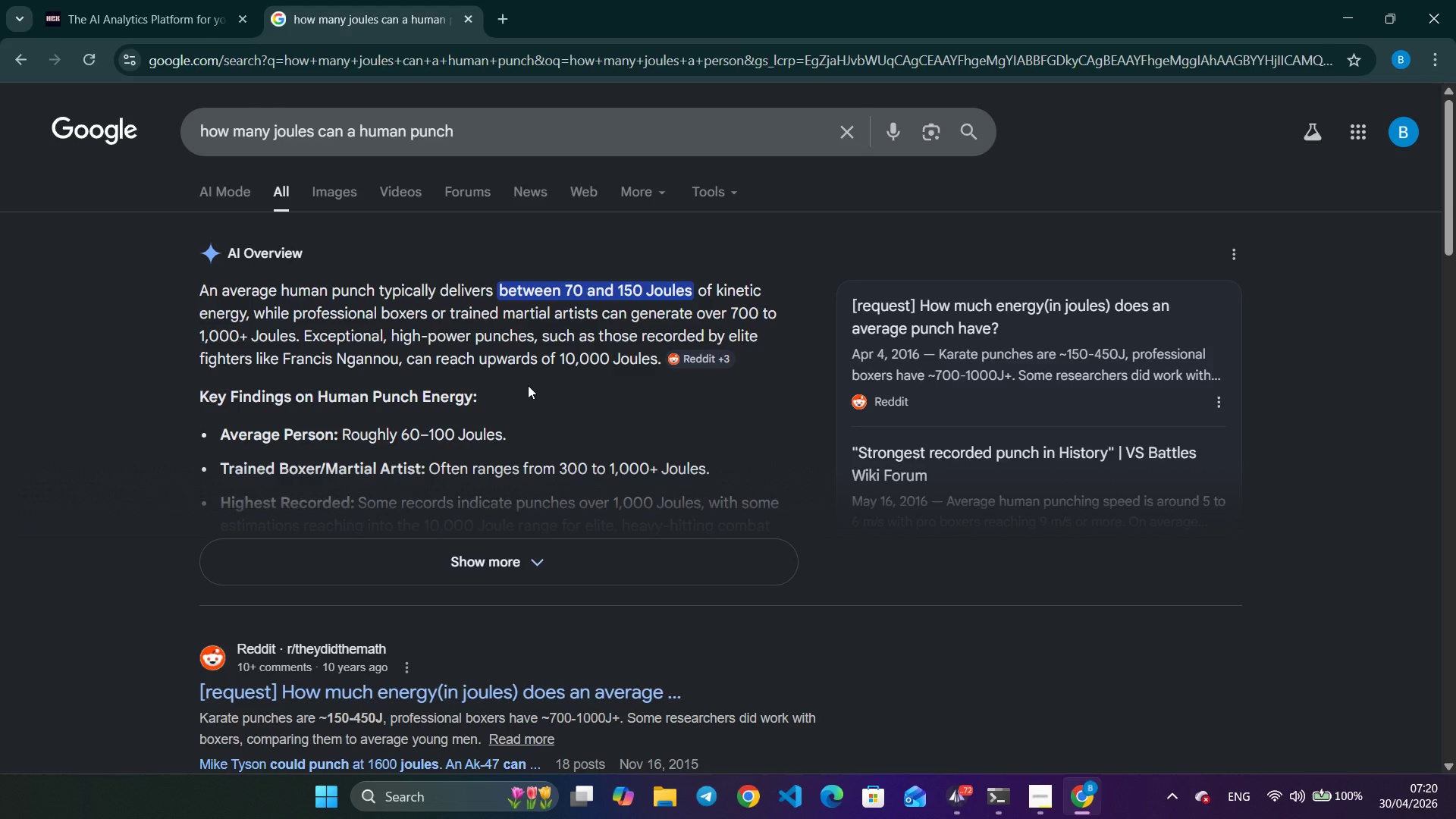 
wait(41.19)
 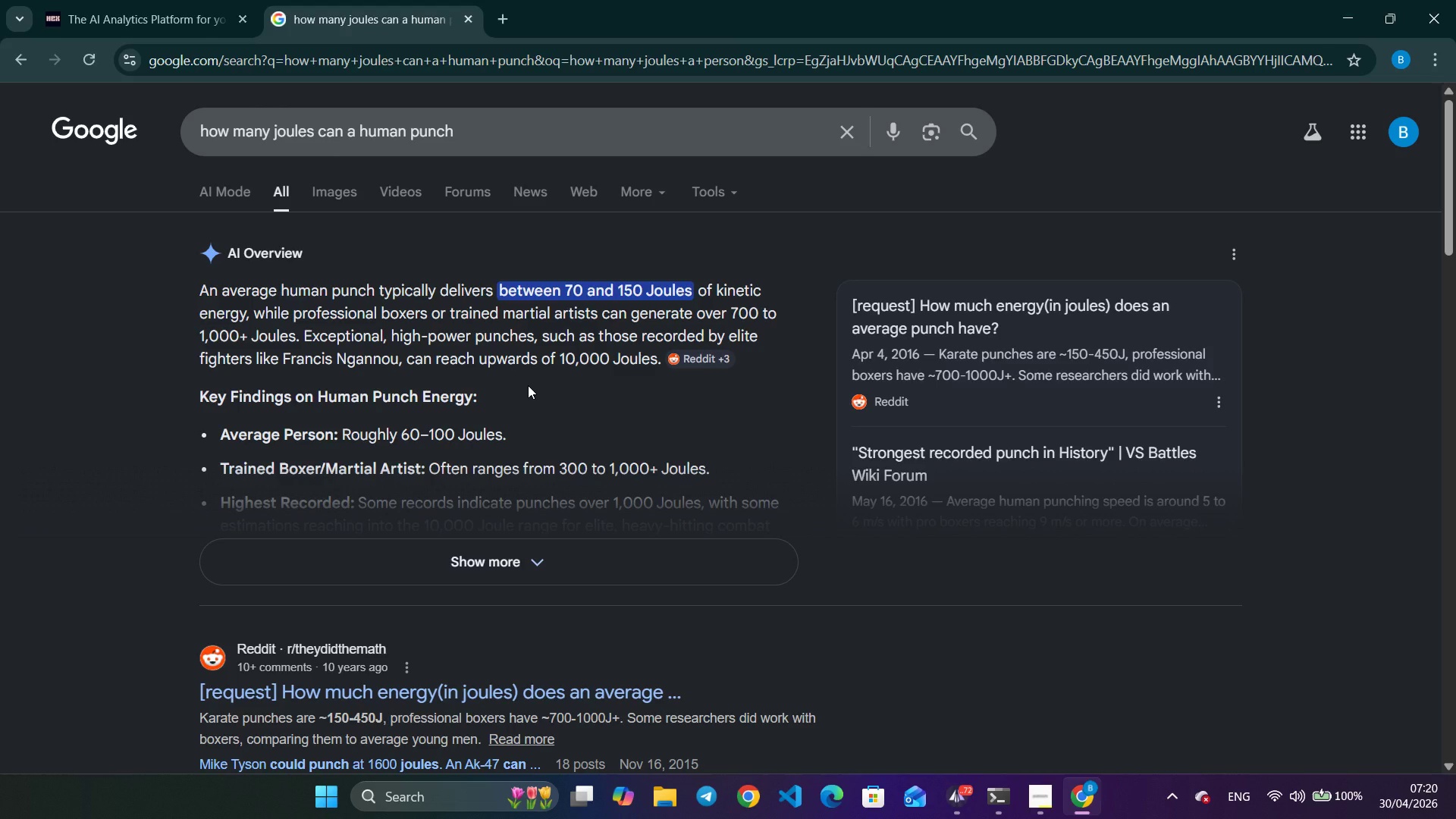 
left_click([472, 12])
 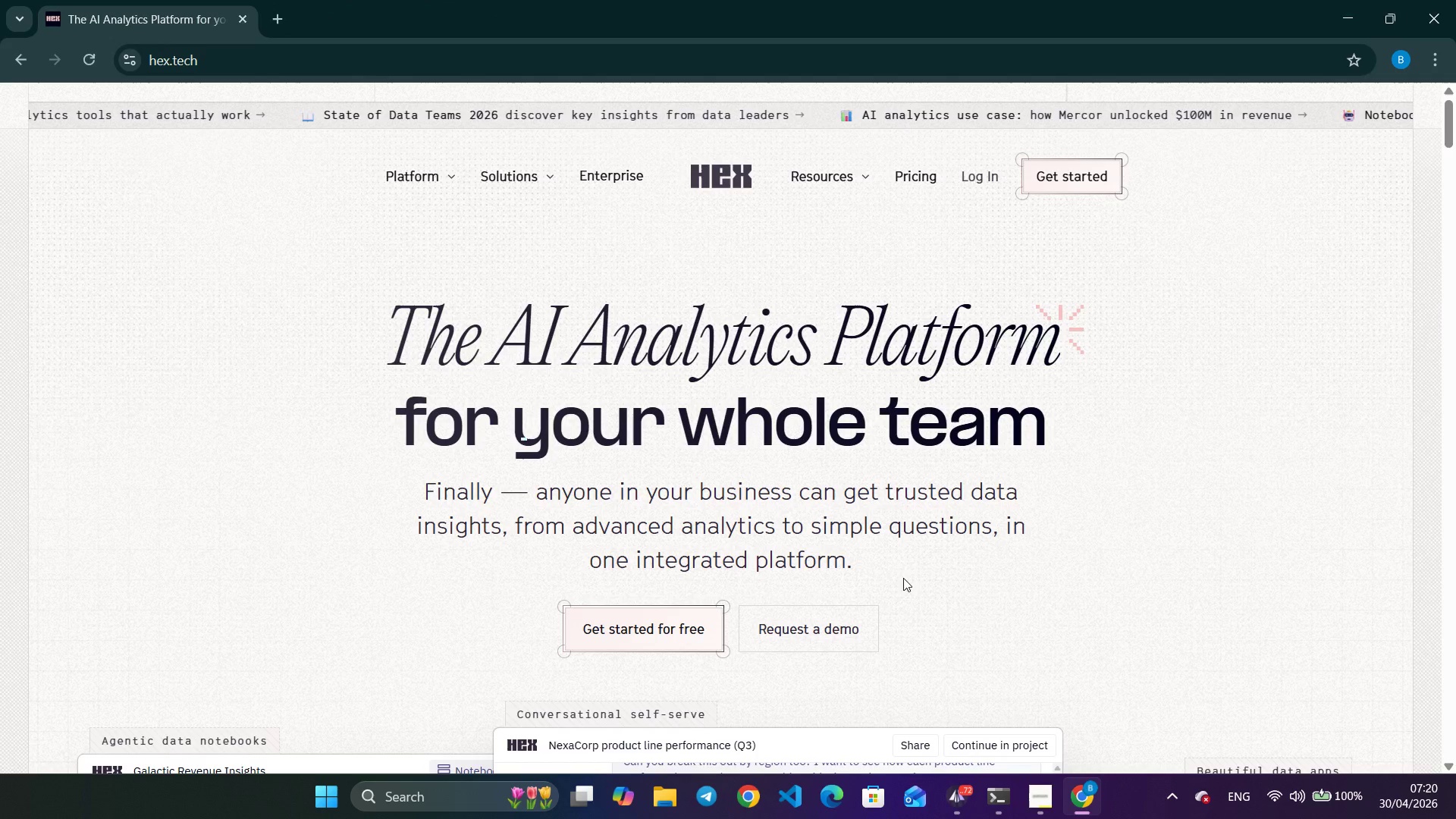 
left_click([629, 630])
 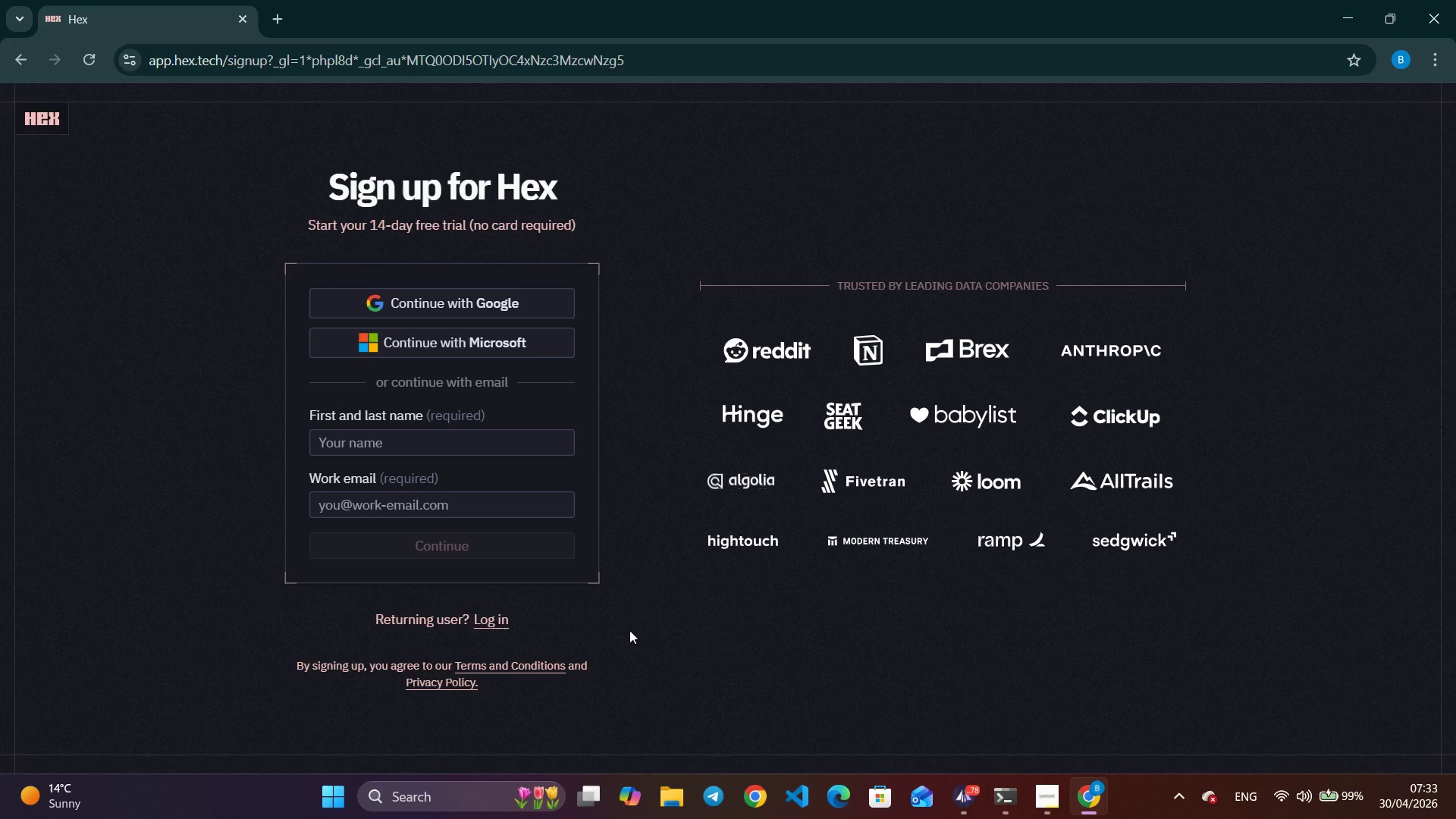 
wait(757.61)
 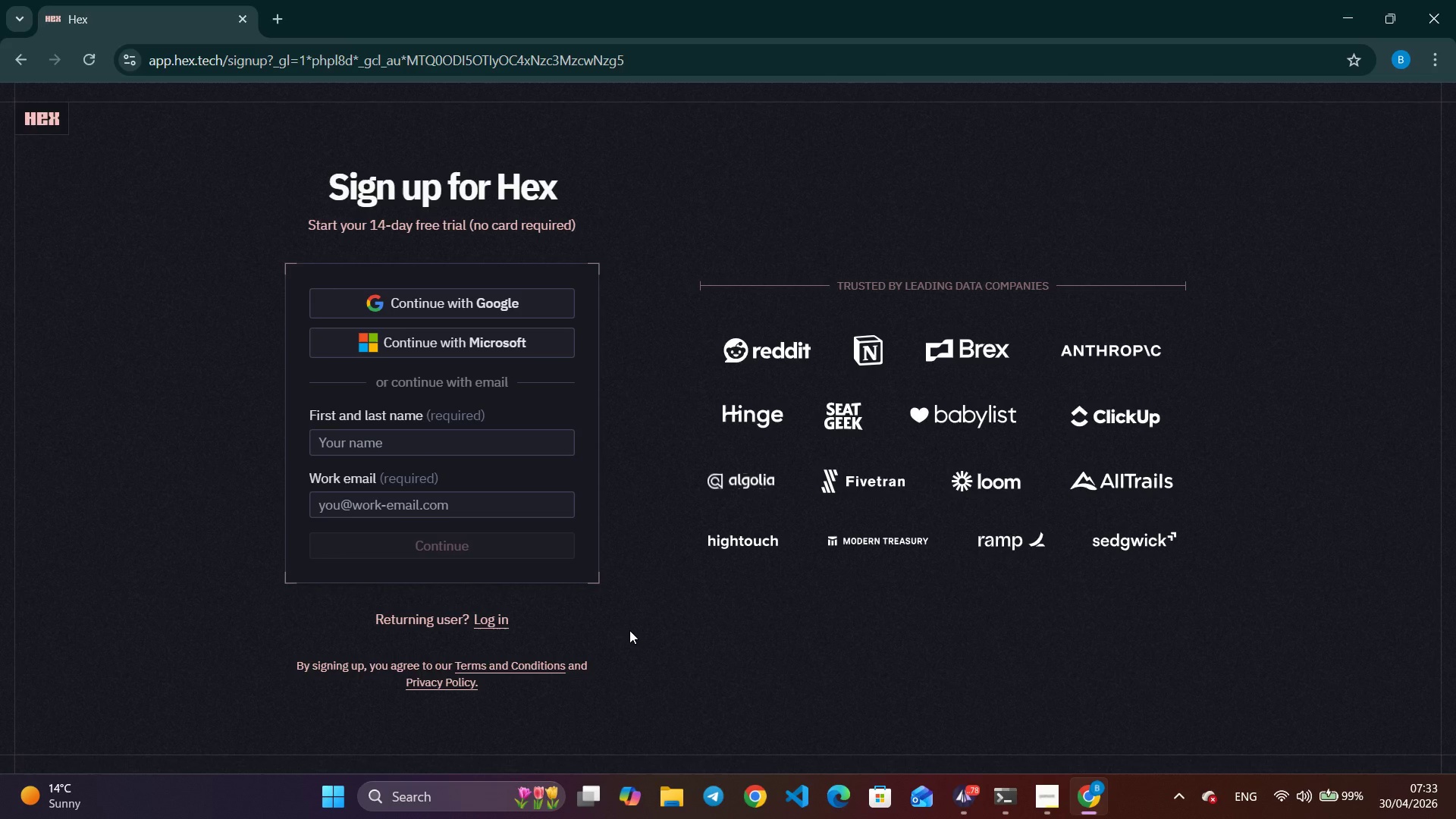 
left_click([629, 630])
 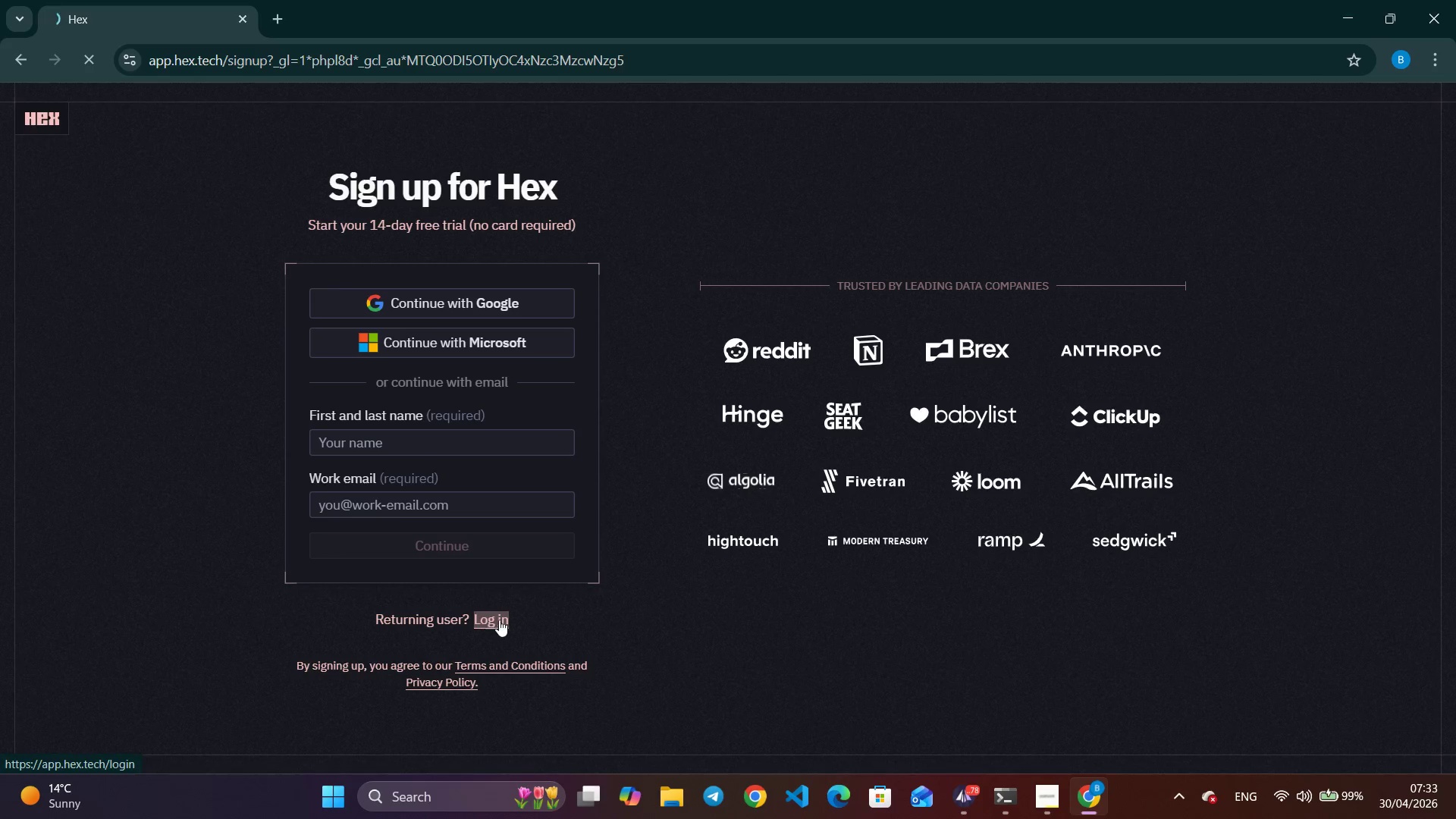 
left_click([491, 620])
 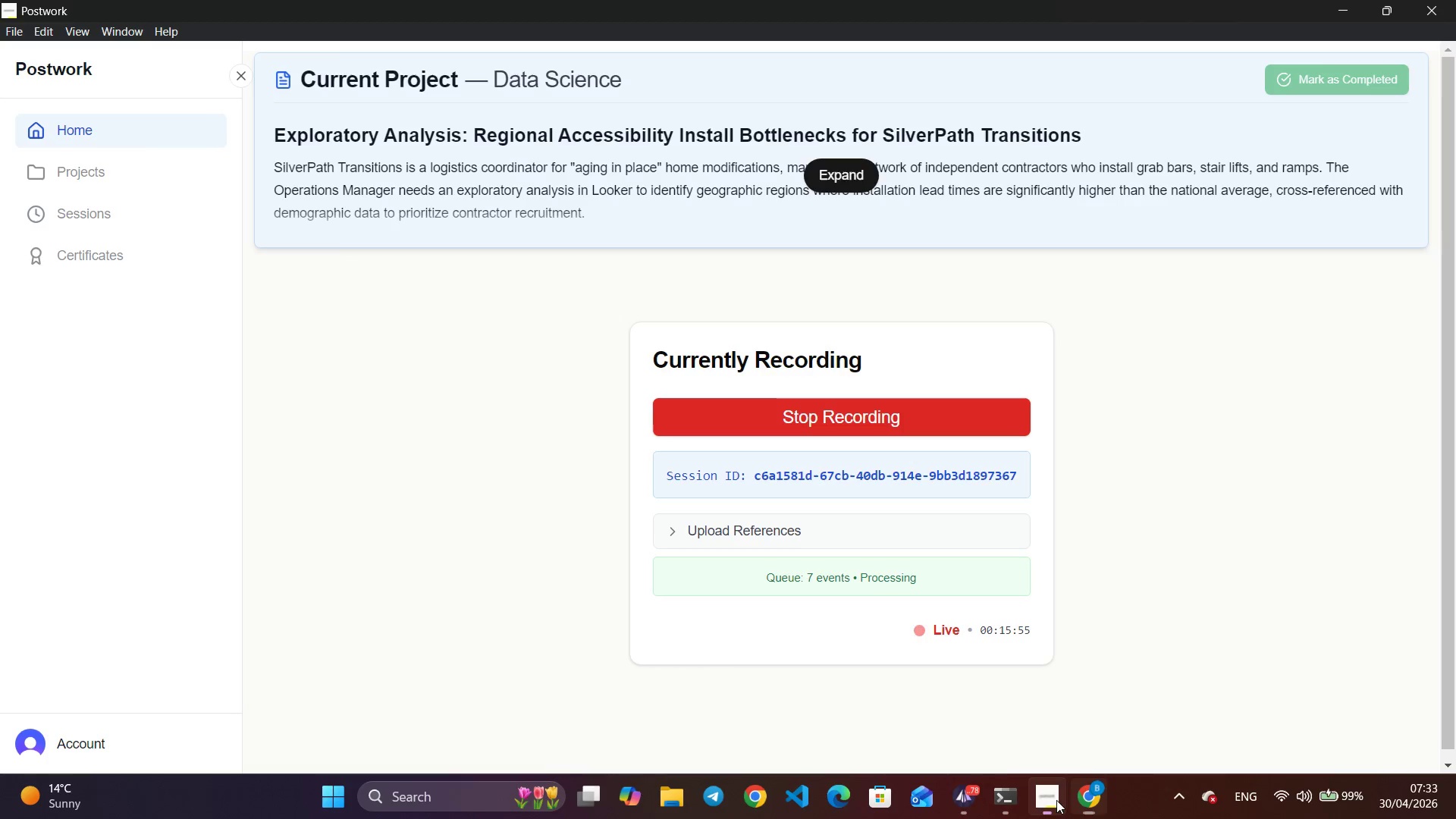 
left_click([1056, 800])